 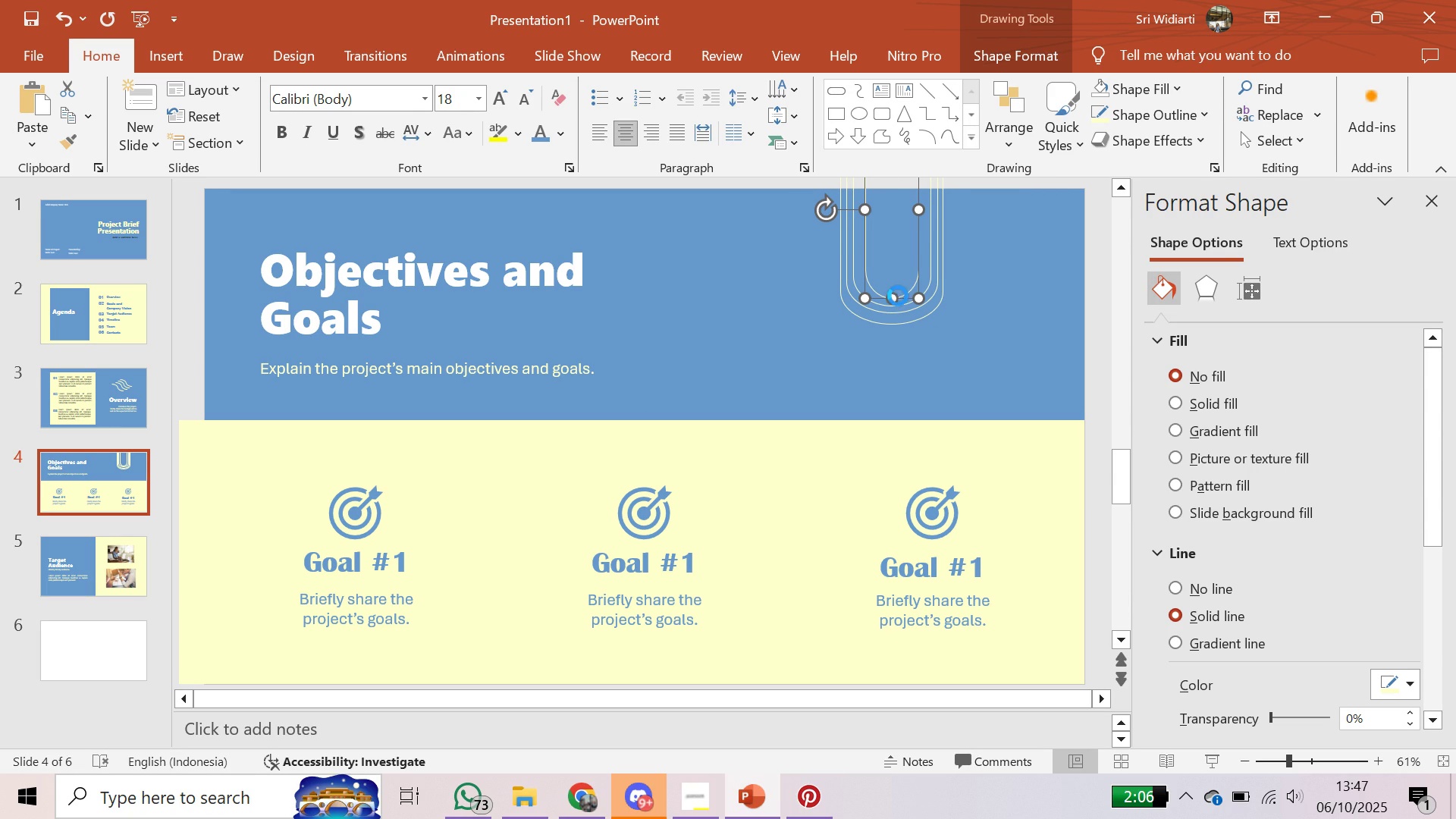 
key(Control+ControlLeft)
 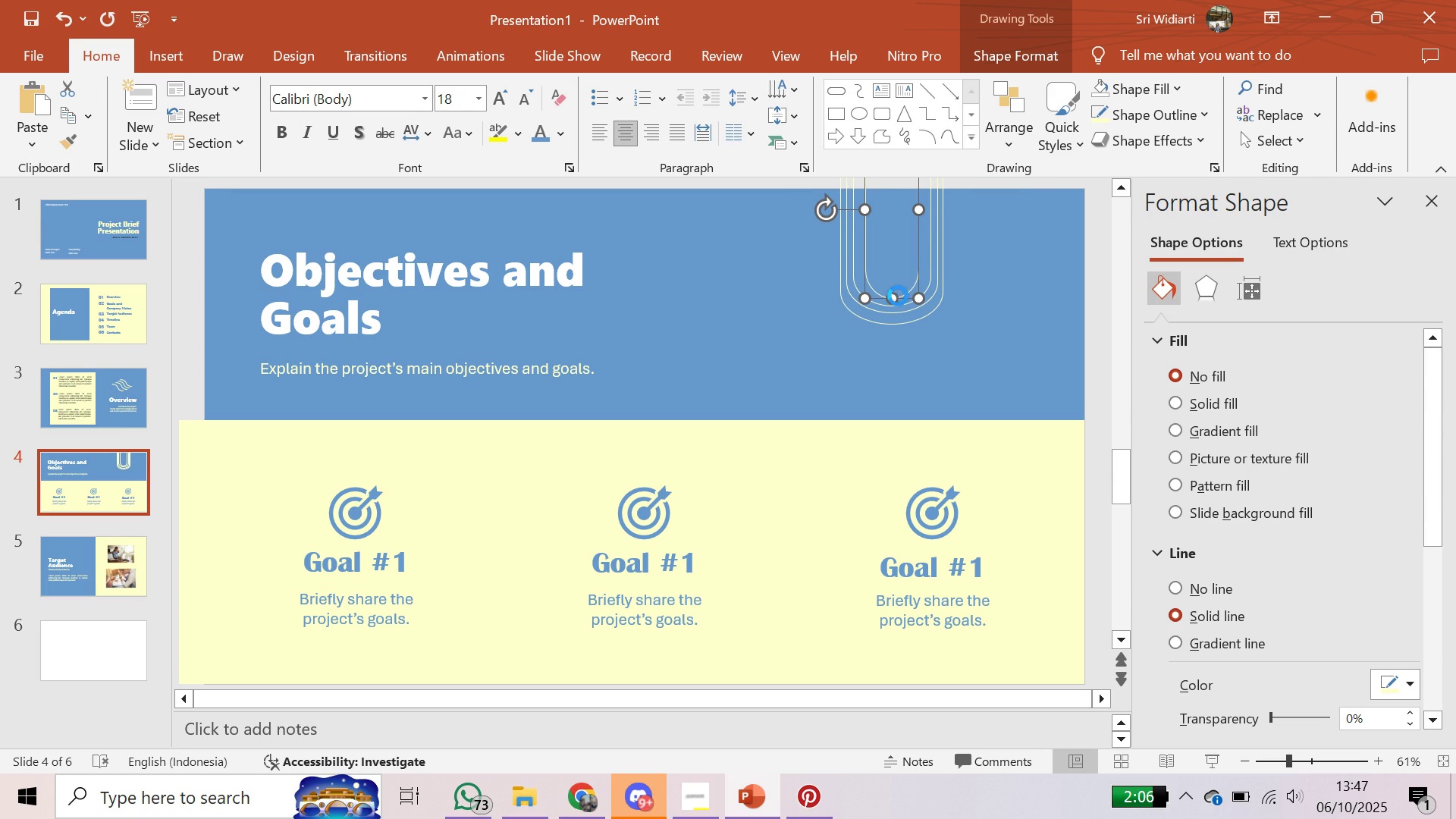 
key(Control+V)
 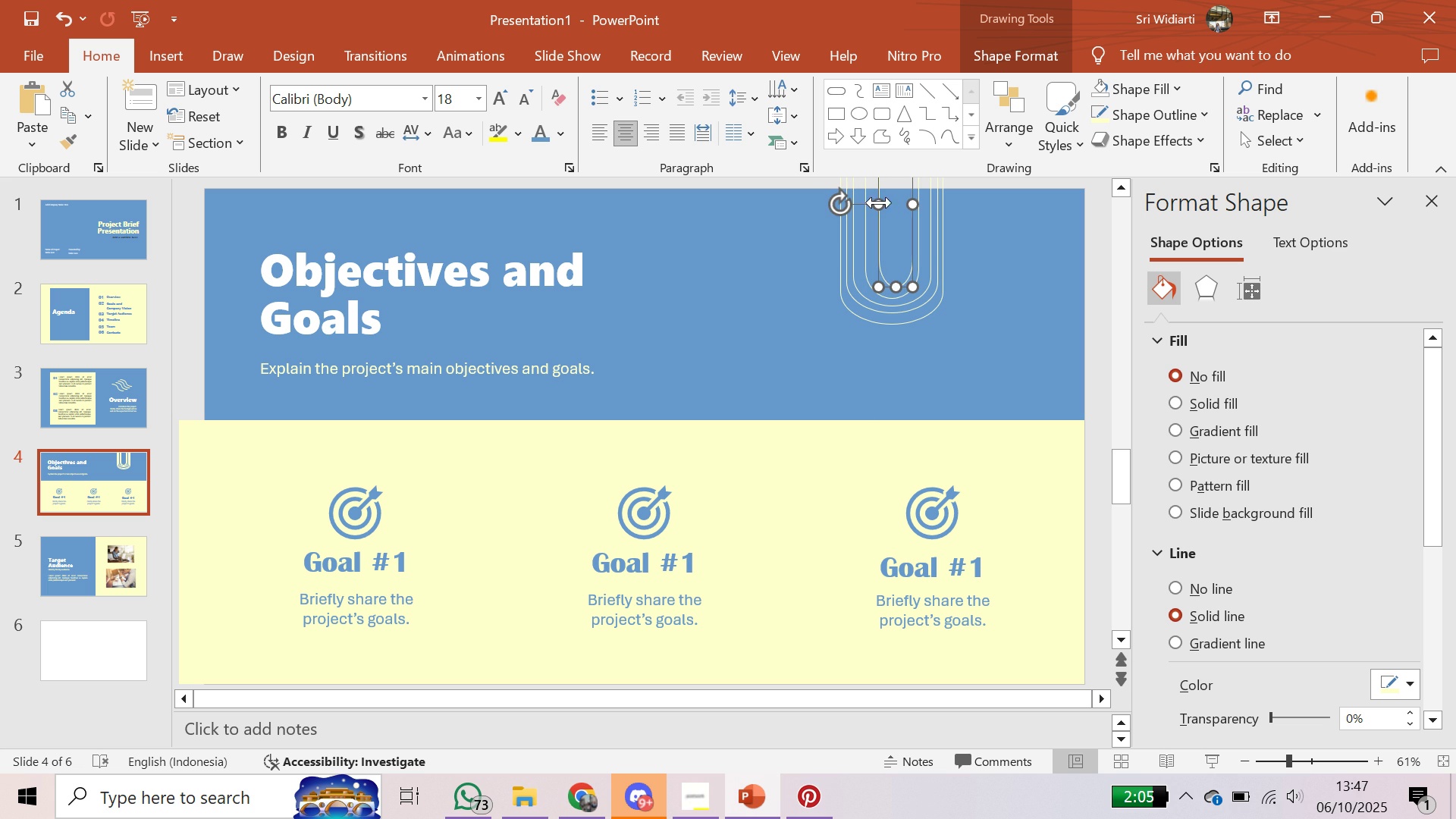 
wait(14.32)
 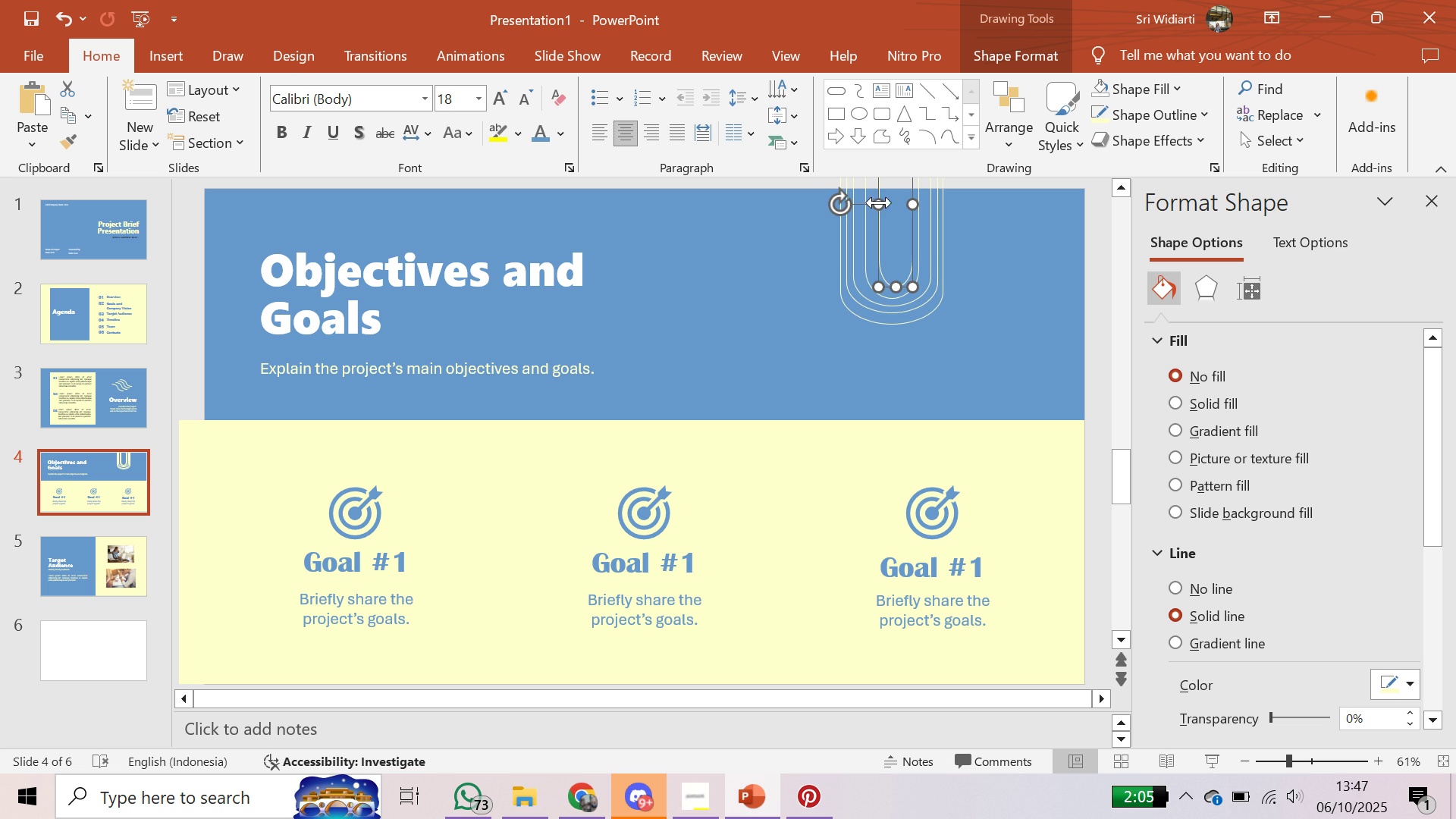 
left_click([927, 390])
 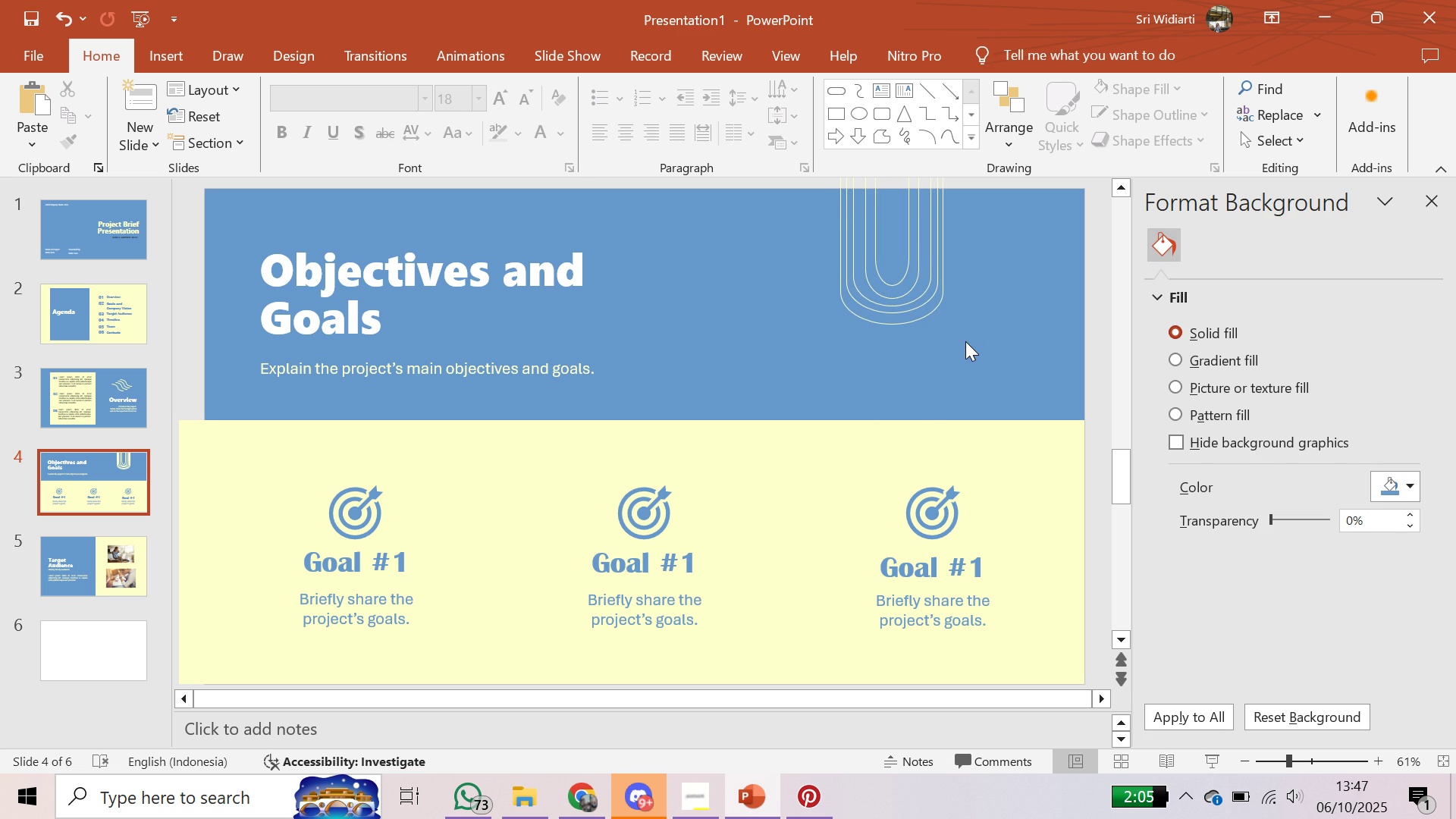 
left_click([921, 297])
 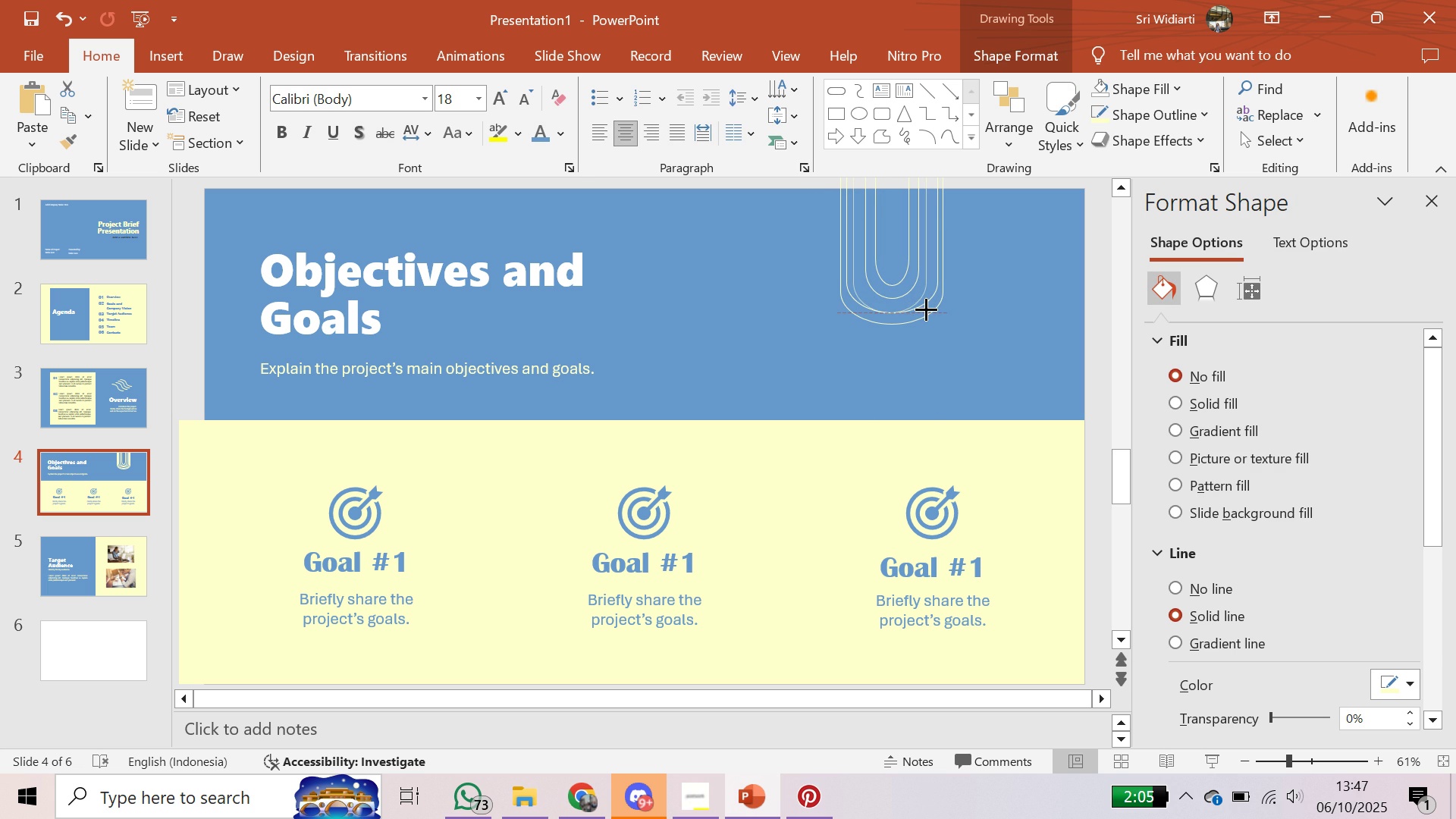 
wait(8.81)
 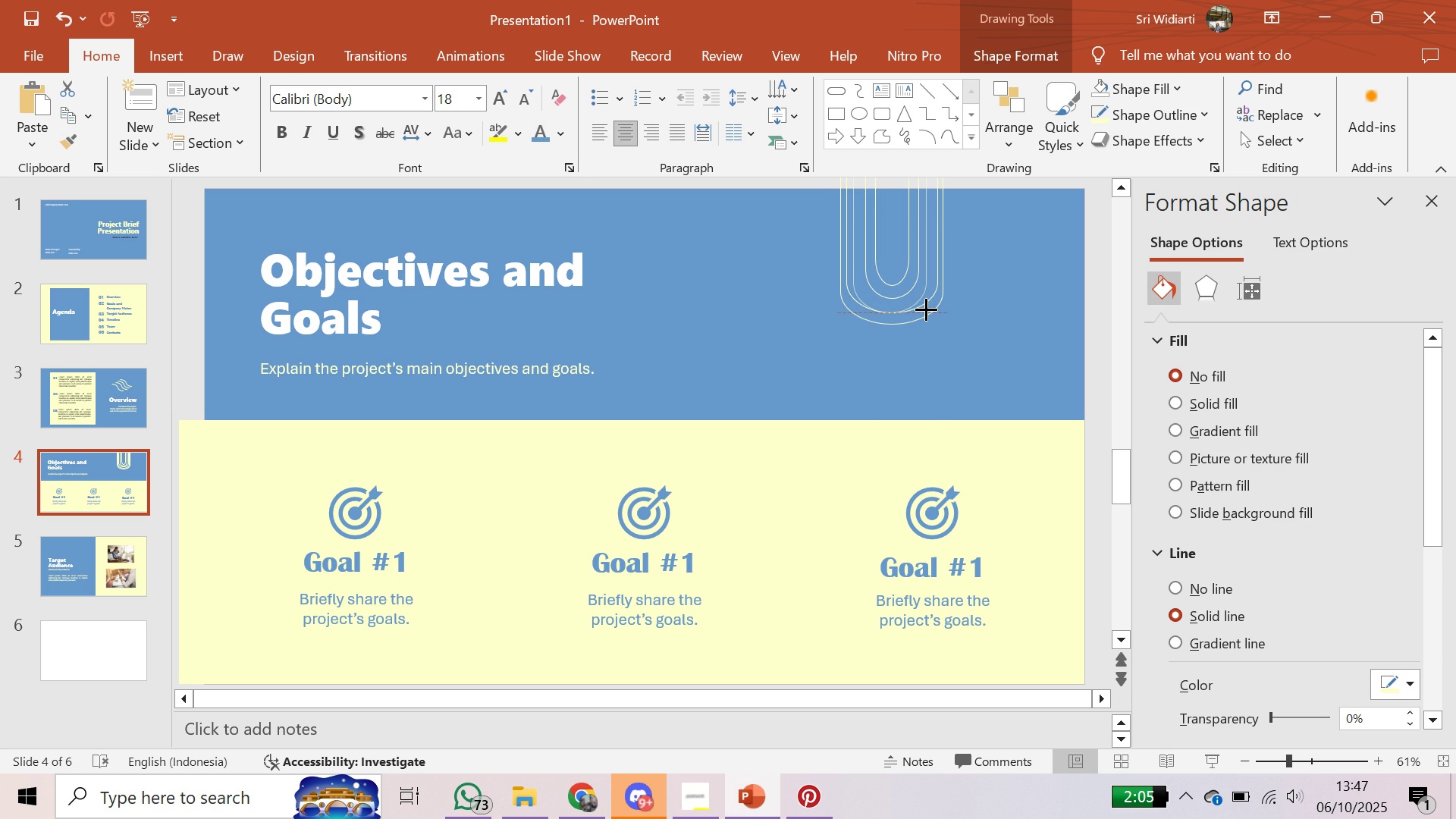 
left_click([921, 381])
 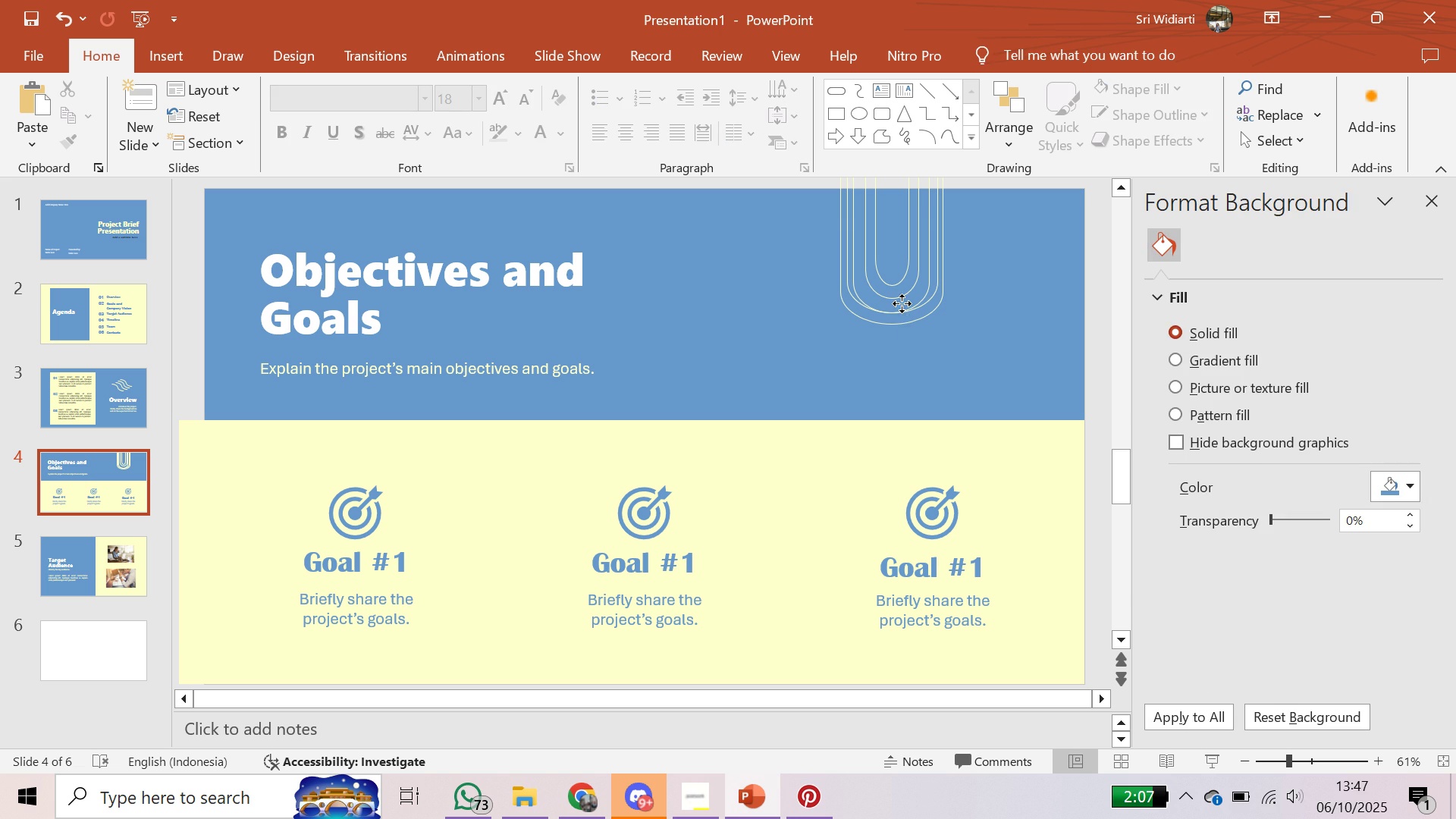 
left_click([902, 303])
 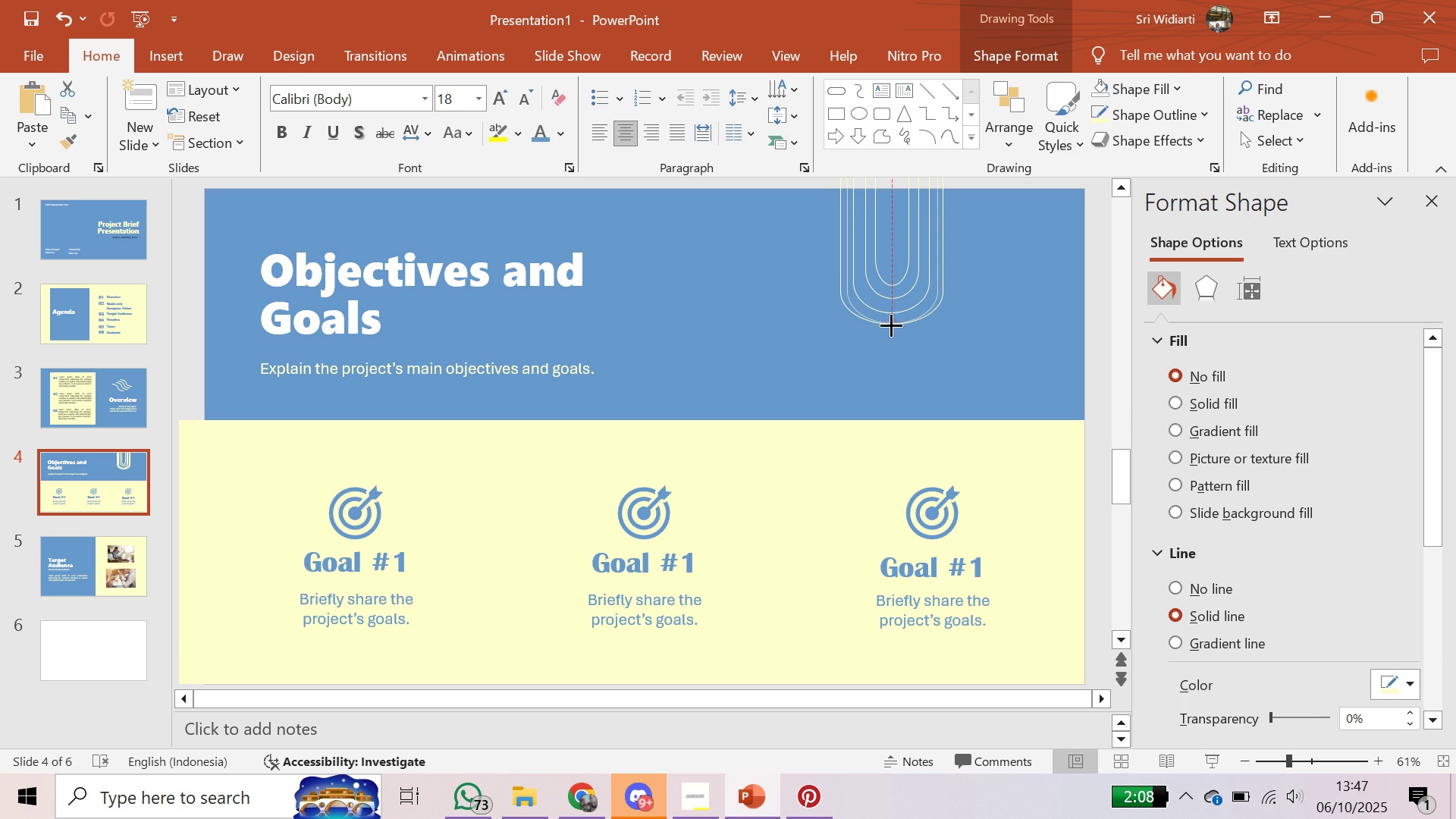 
wait(5.94)
 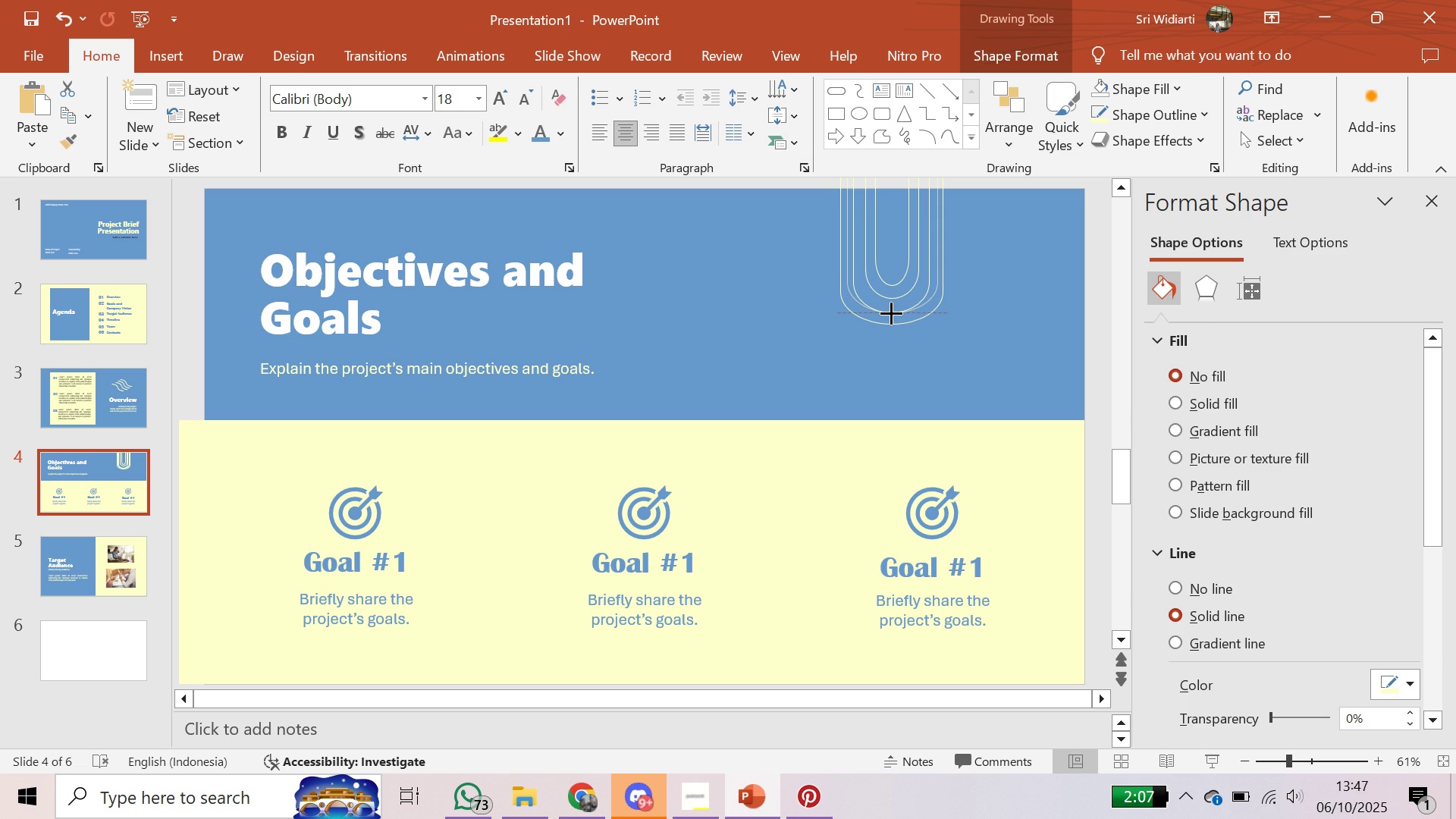 
left_click([898, 319])
 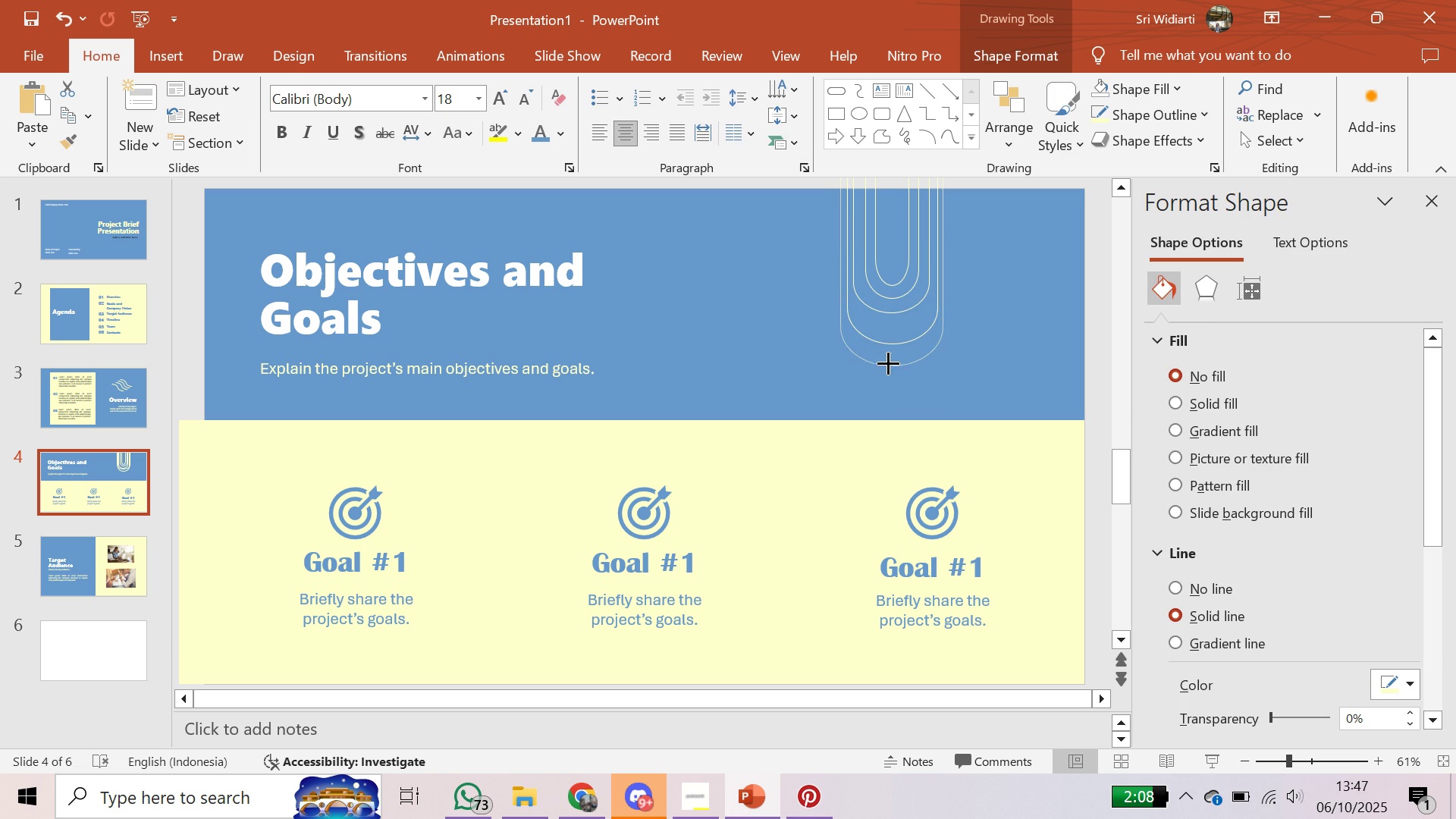 
left_click([895, 337])
 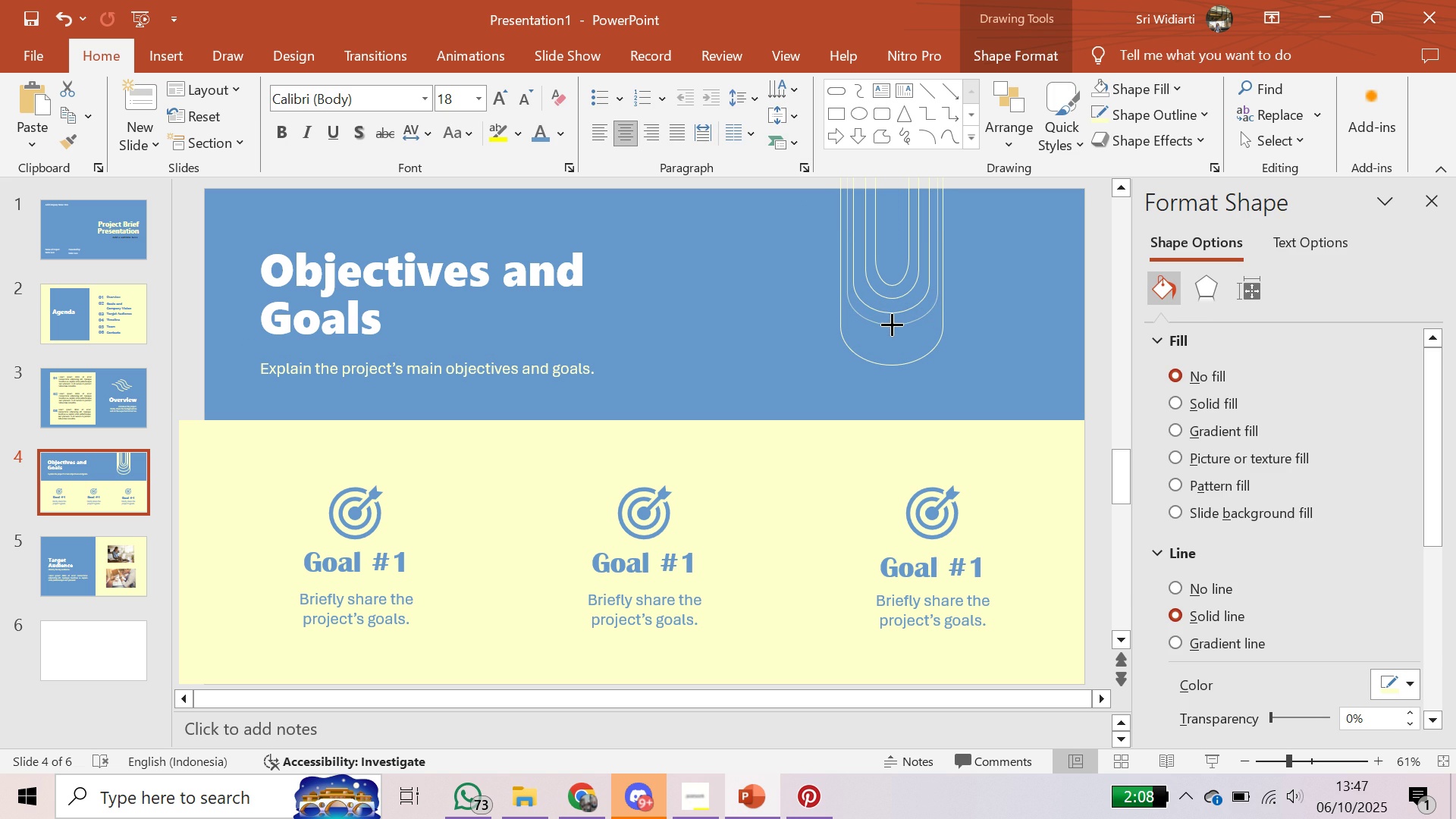 
left_click([890, 363])
 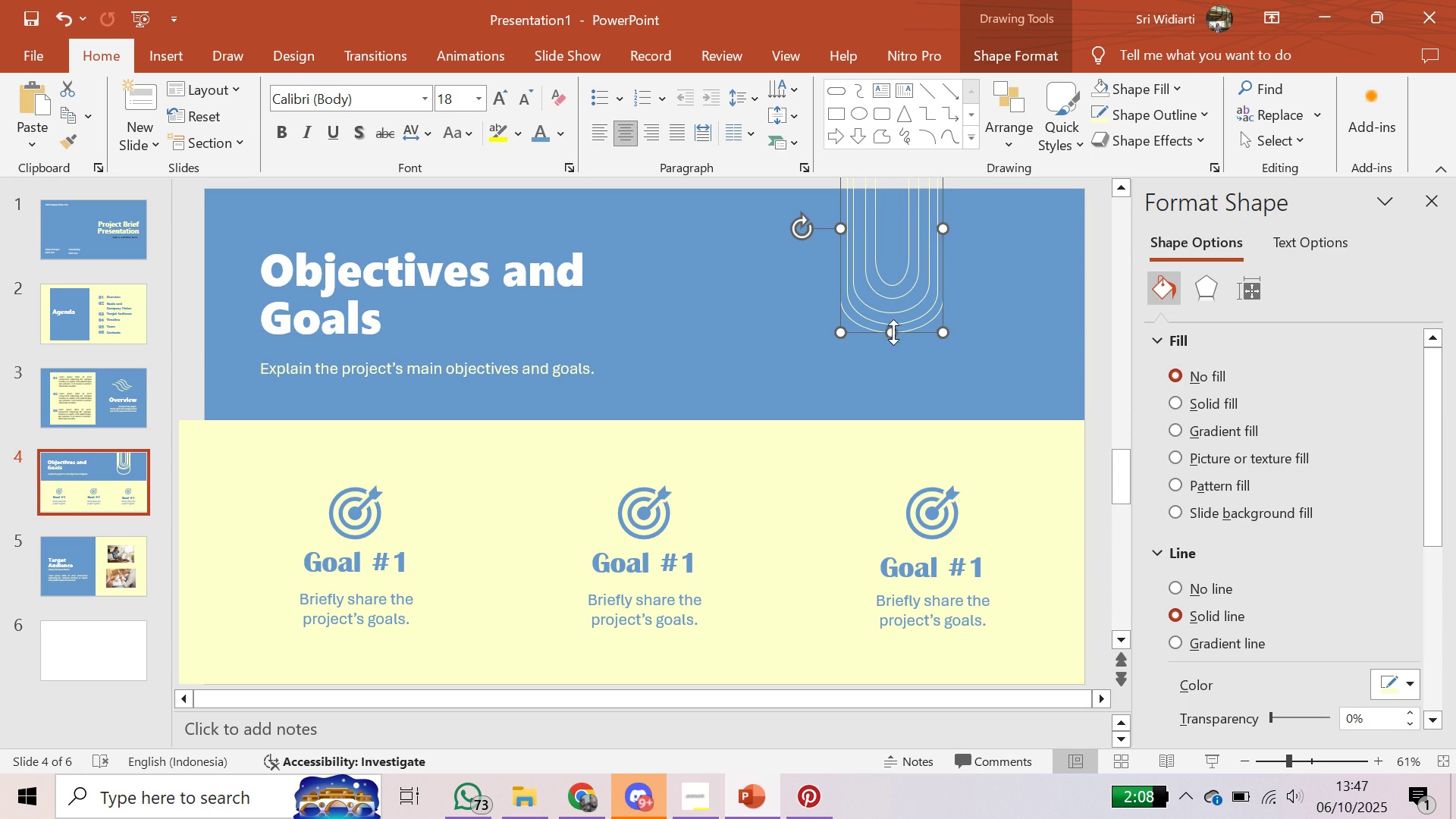 
left_click([905, 364])
 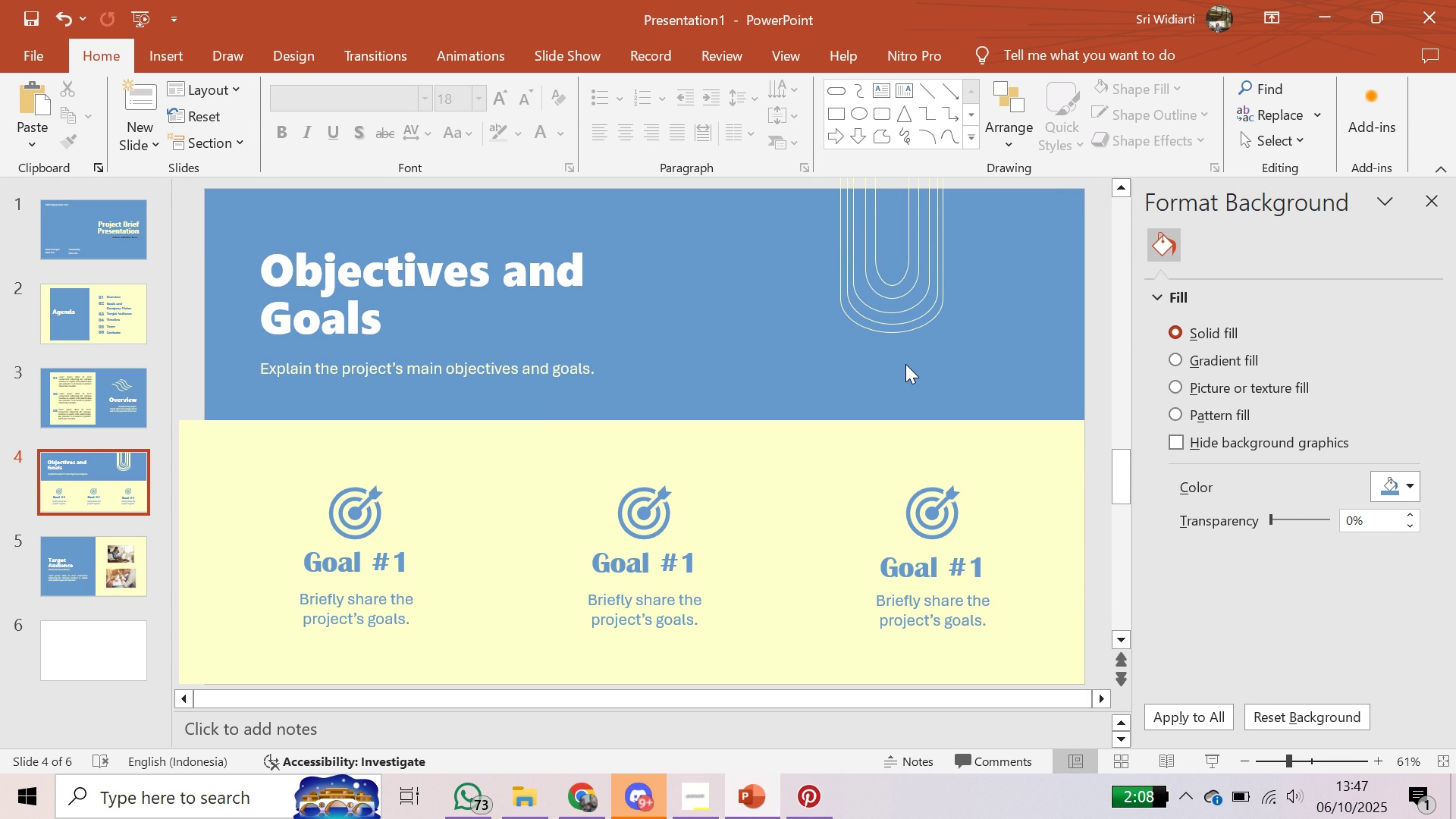 
wait(13.33)
 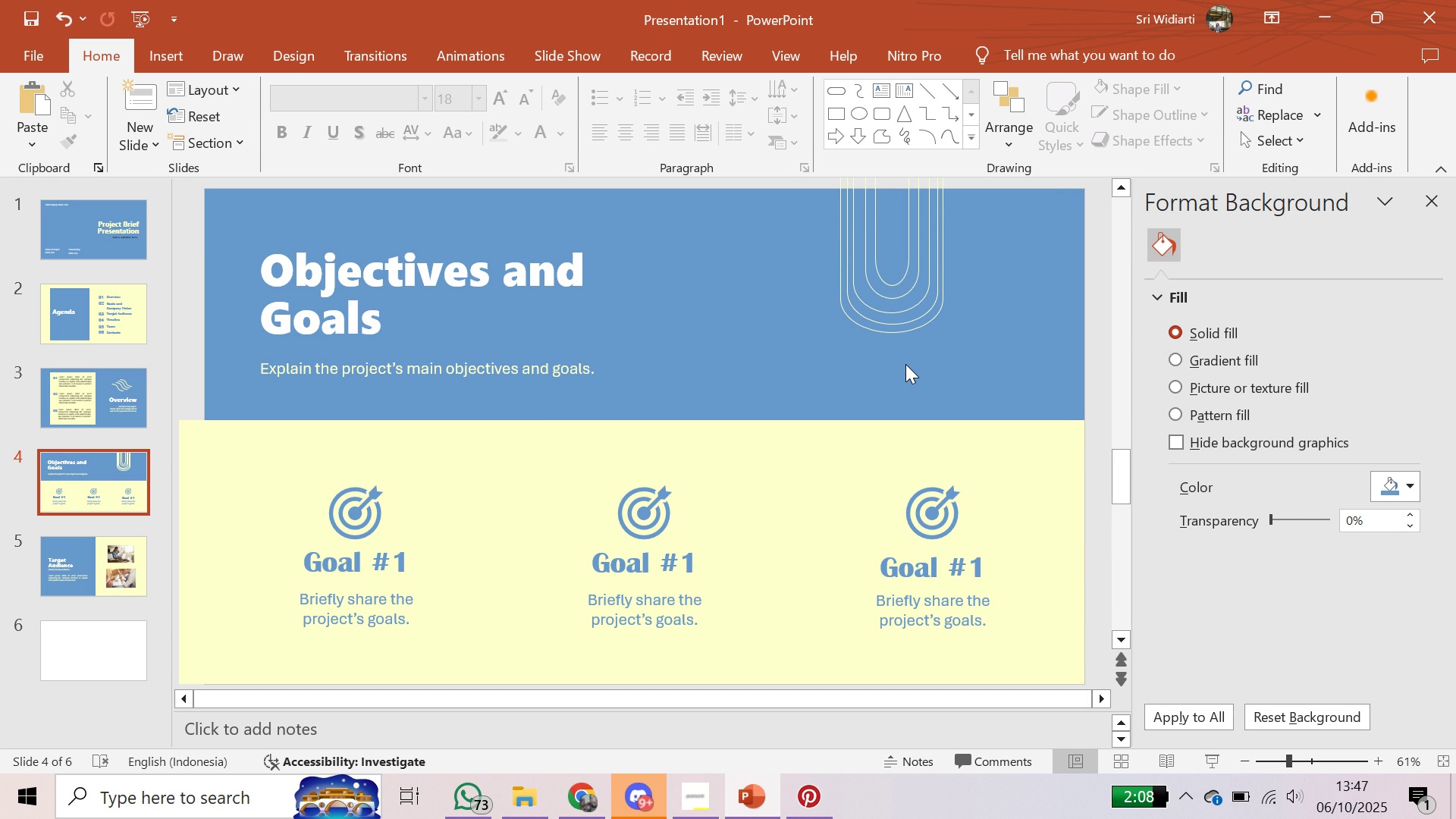 
left_click([99, 573])
 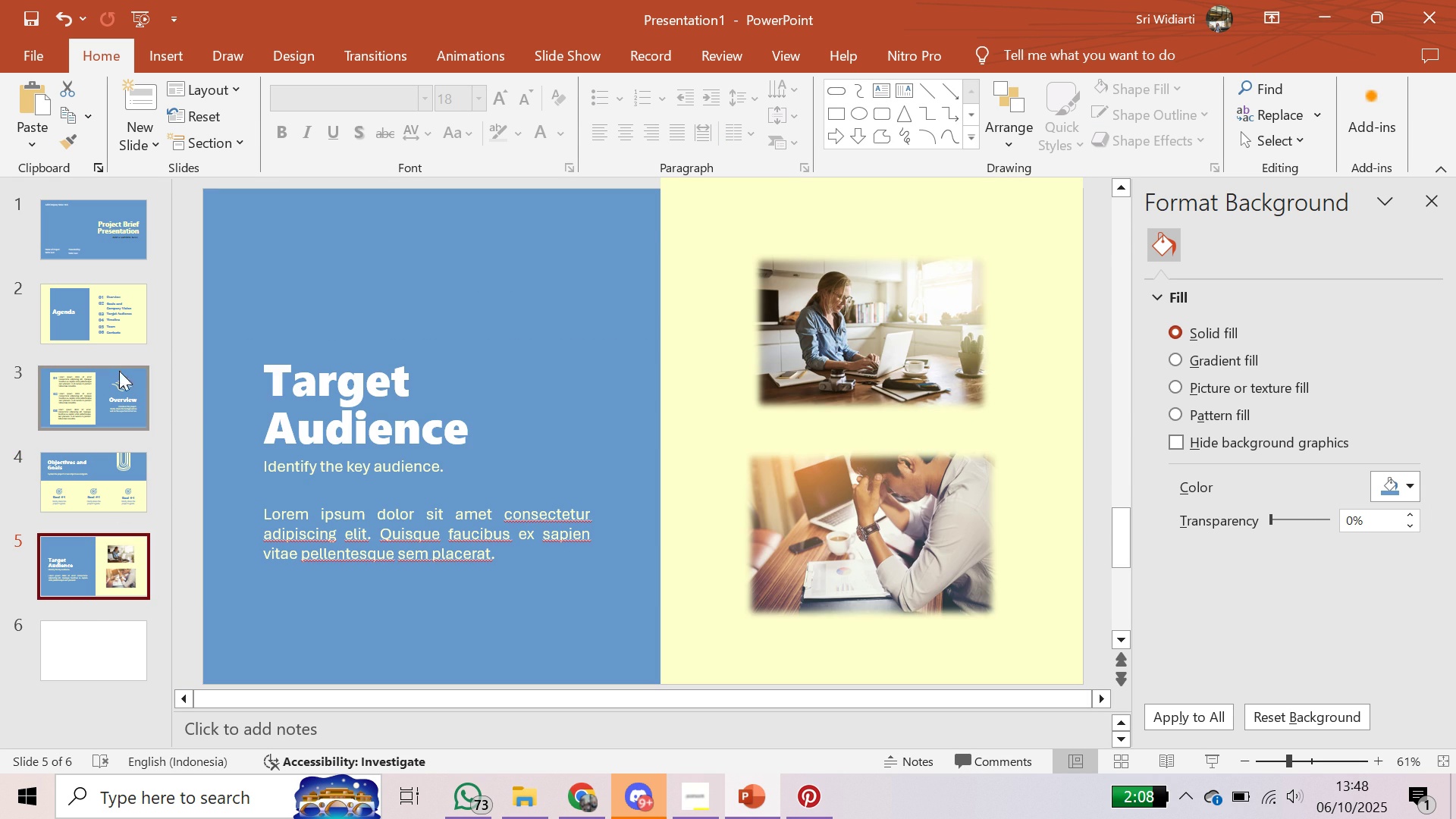 
left_click([119, 308])
 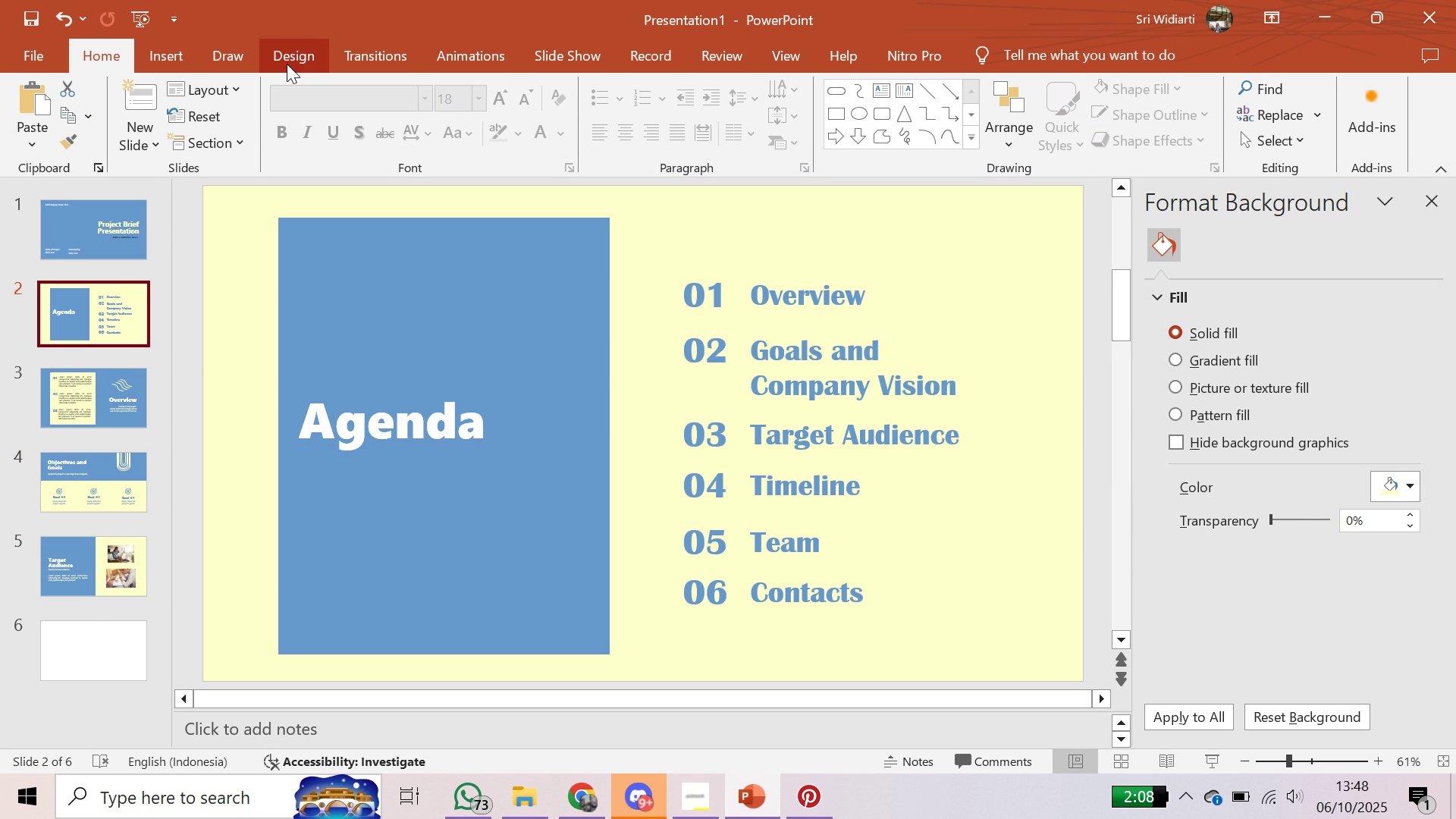 
left_click([410, 46])
 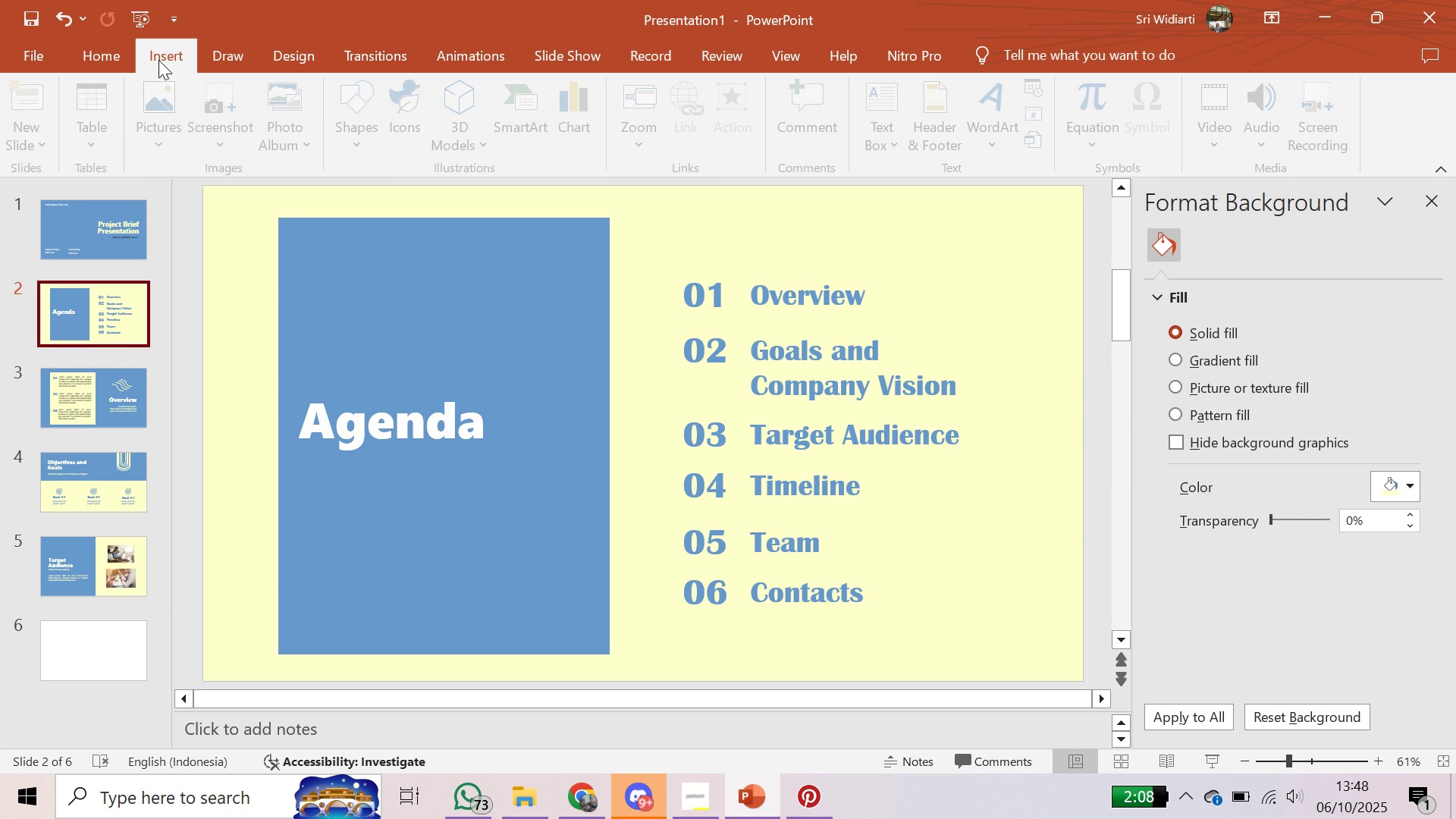 
left_click([158, 60])
 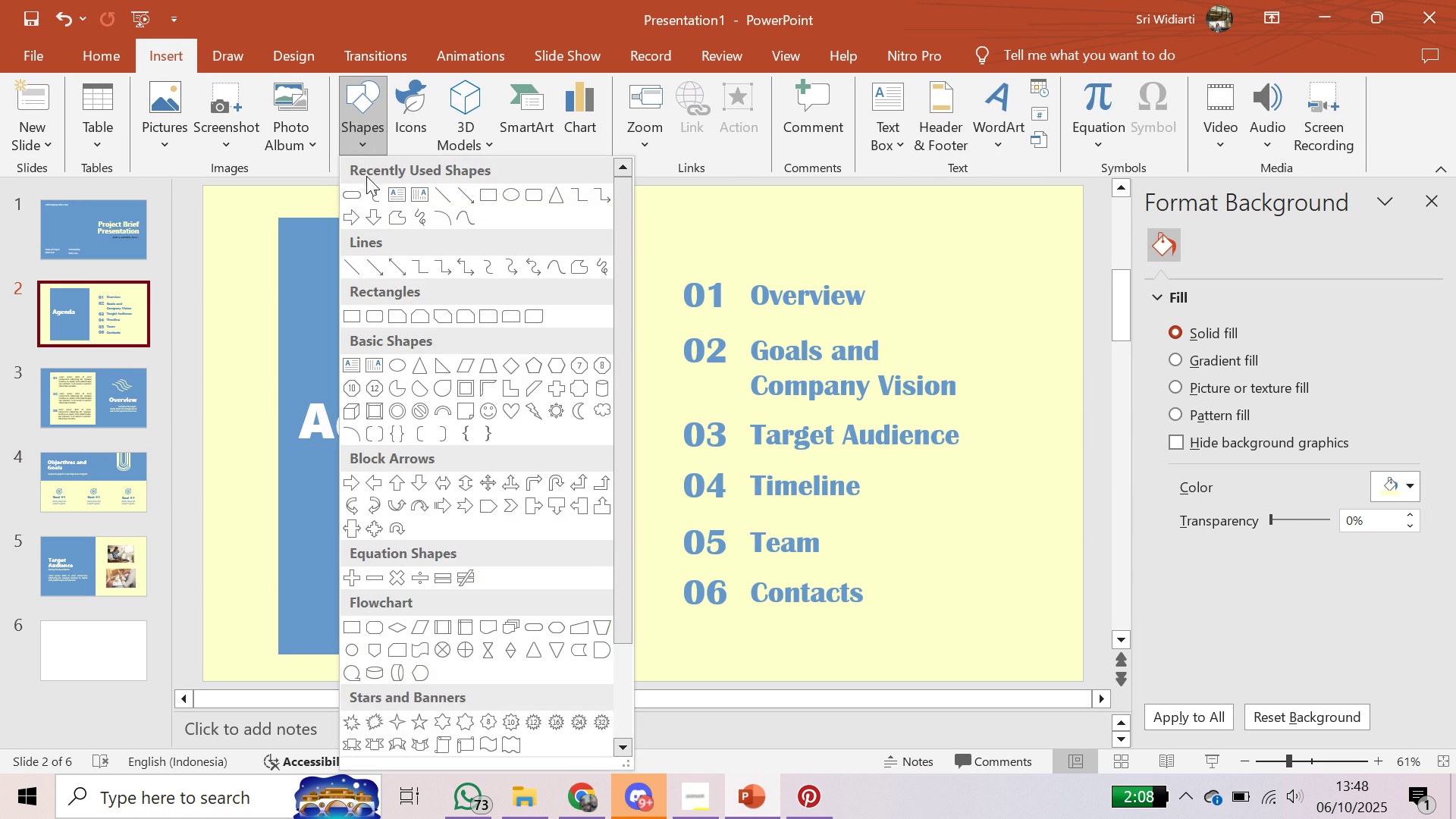 
left_click([442, 193])